 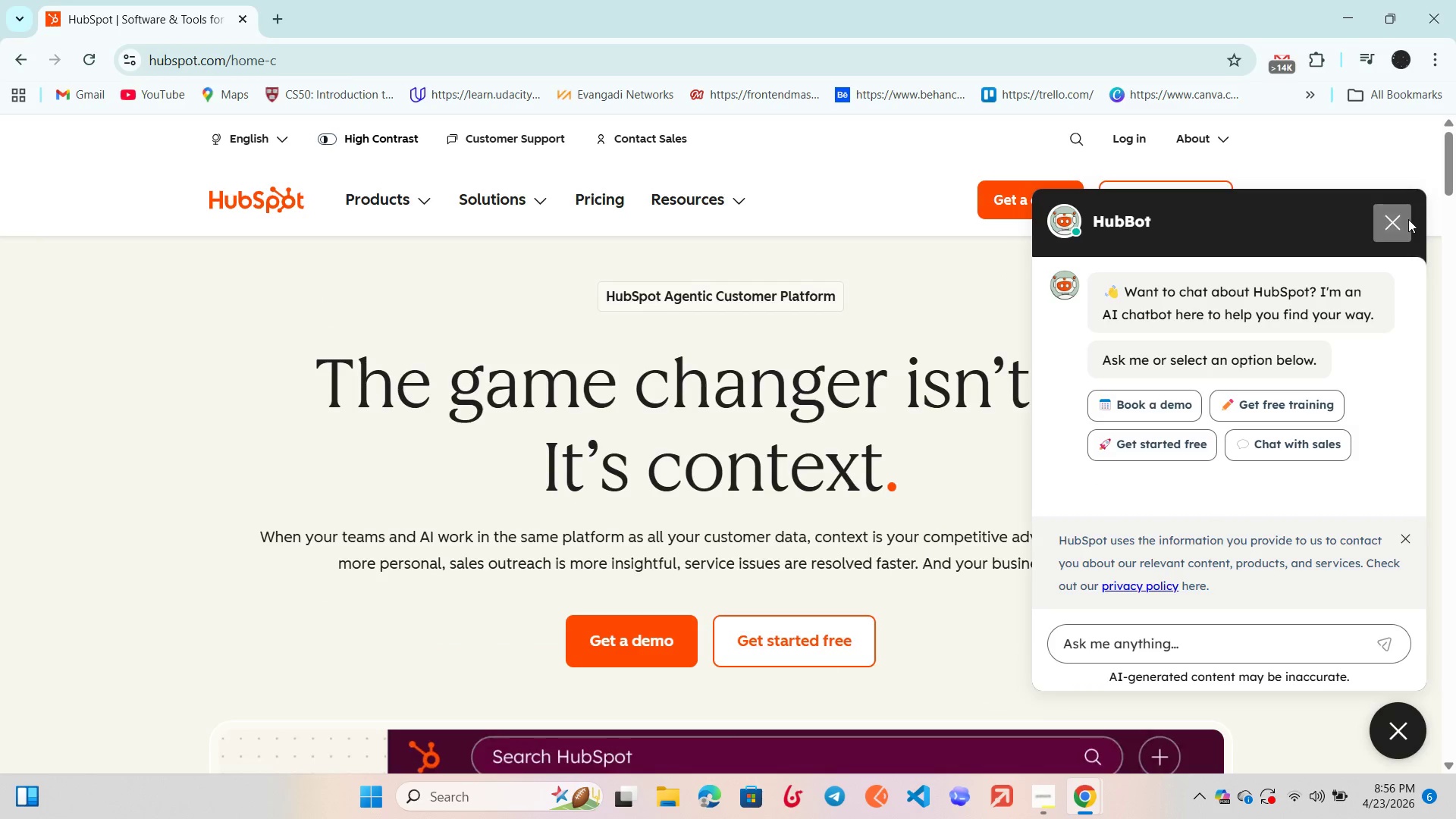 
left_click([1134, 136])
 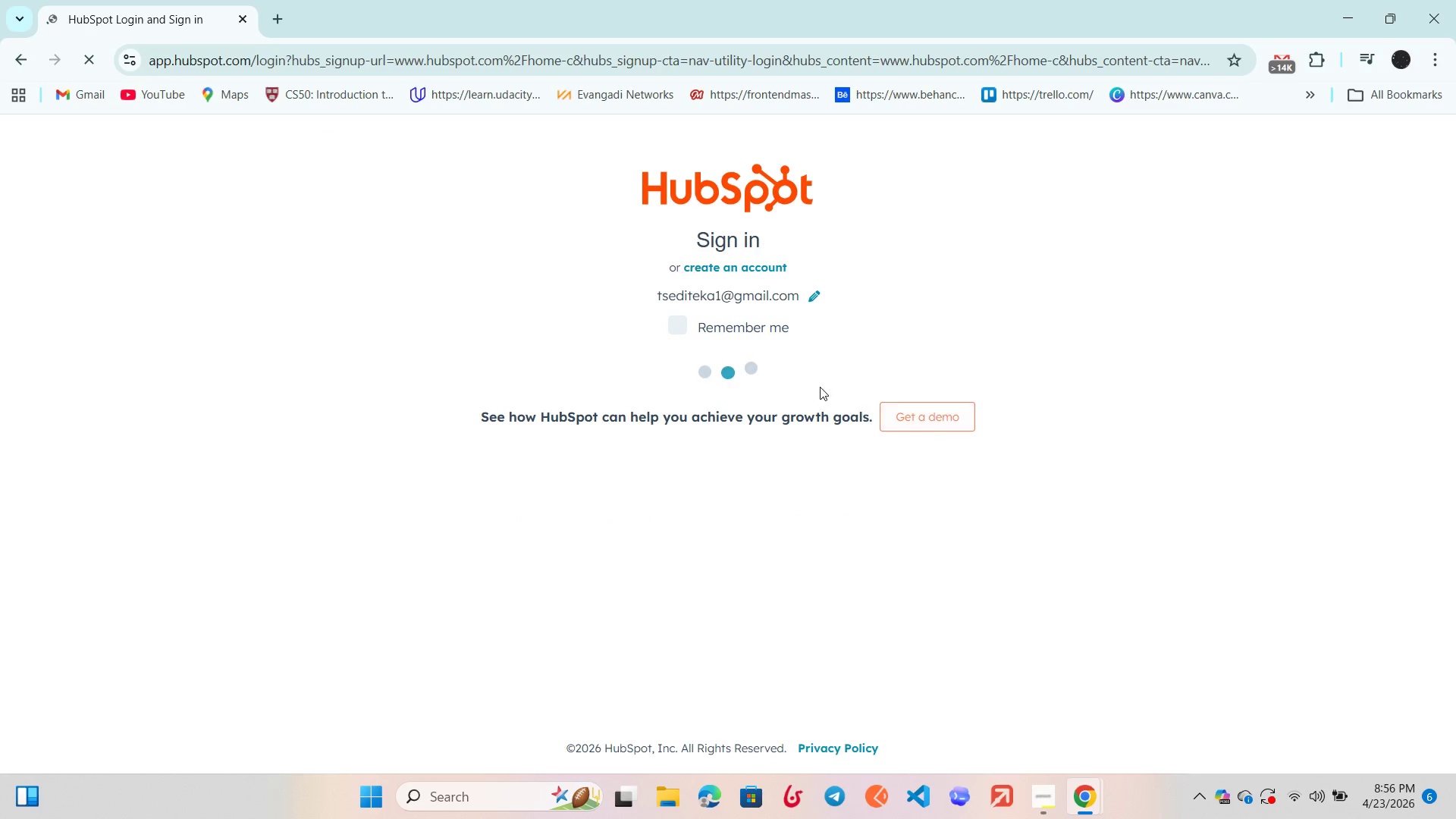 
mouse_move([759, 380])
 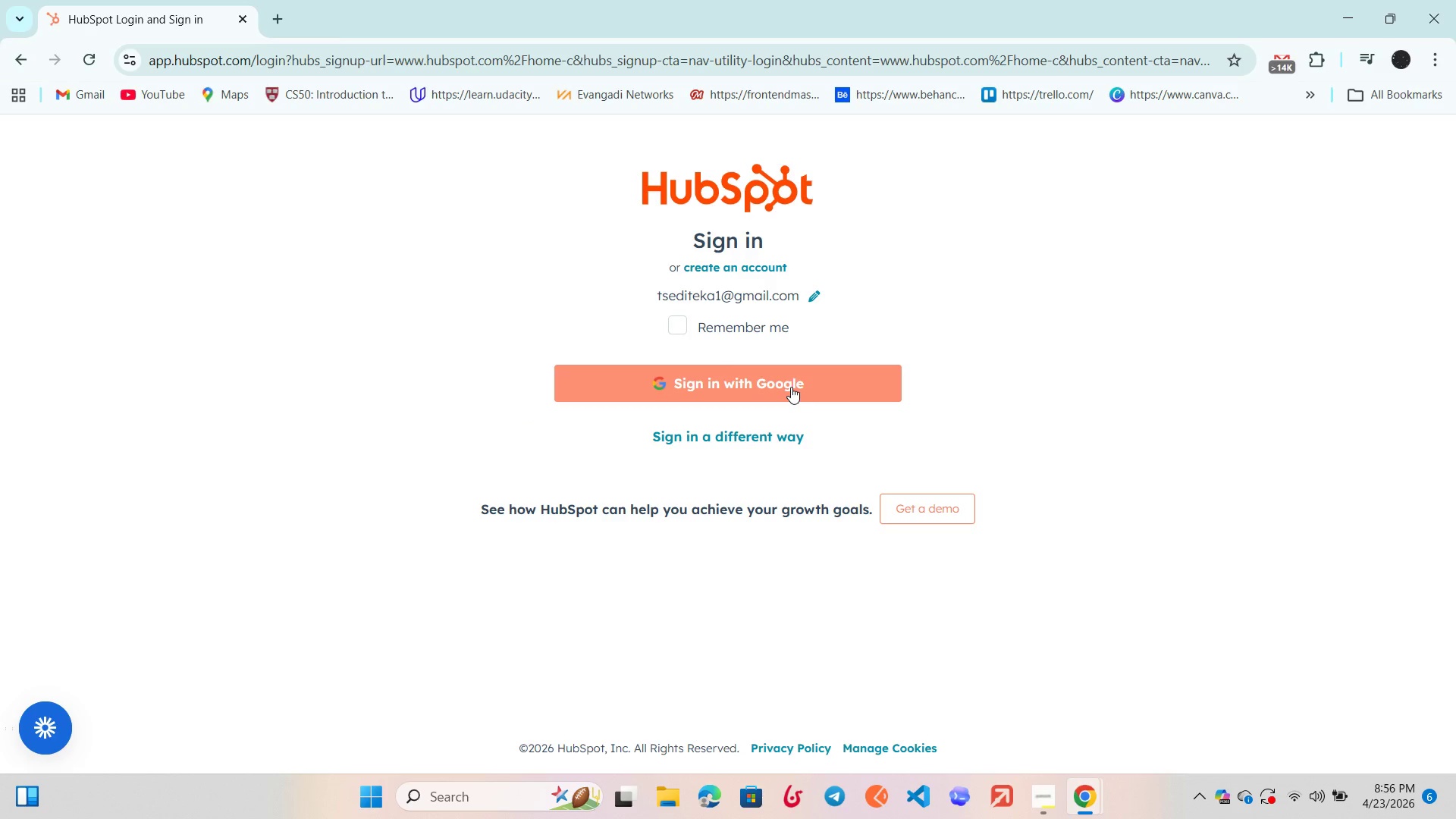 
left_click([791, 387])
 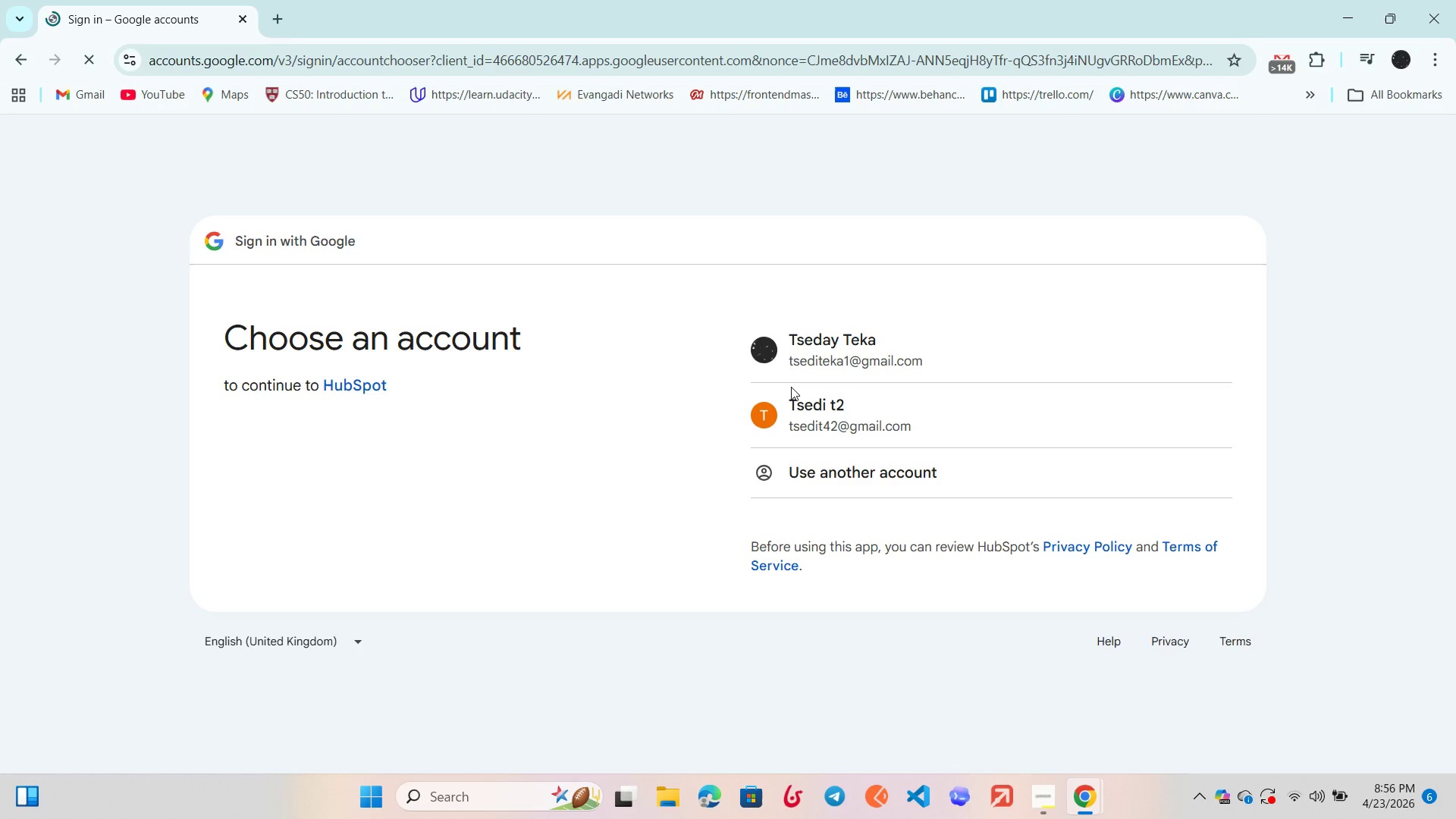 
left_click([827, 361])
 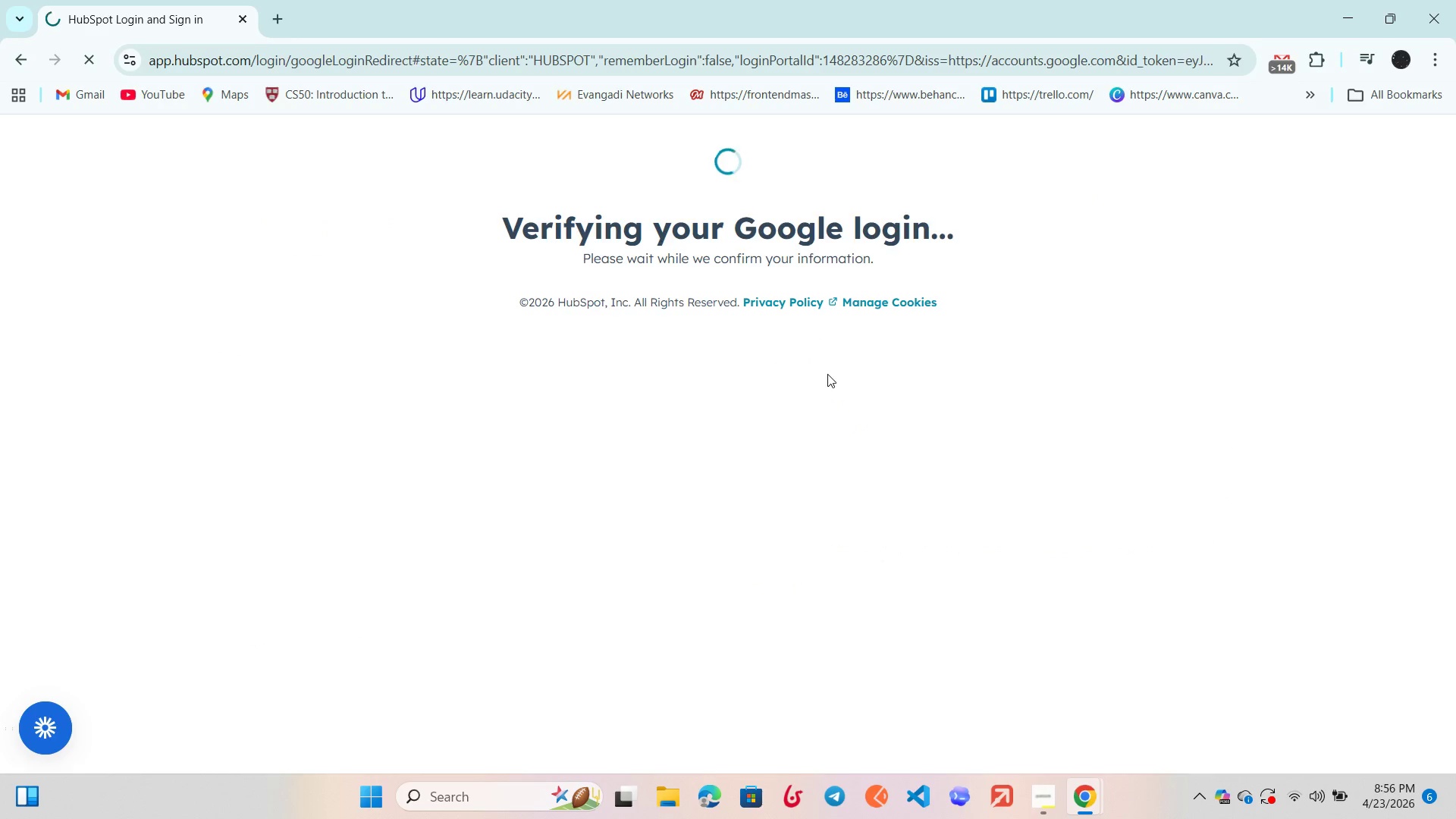 
wait(6.52)
 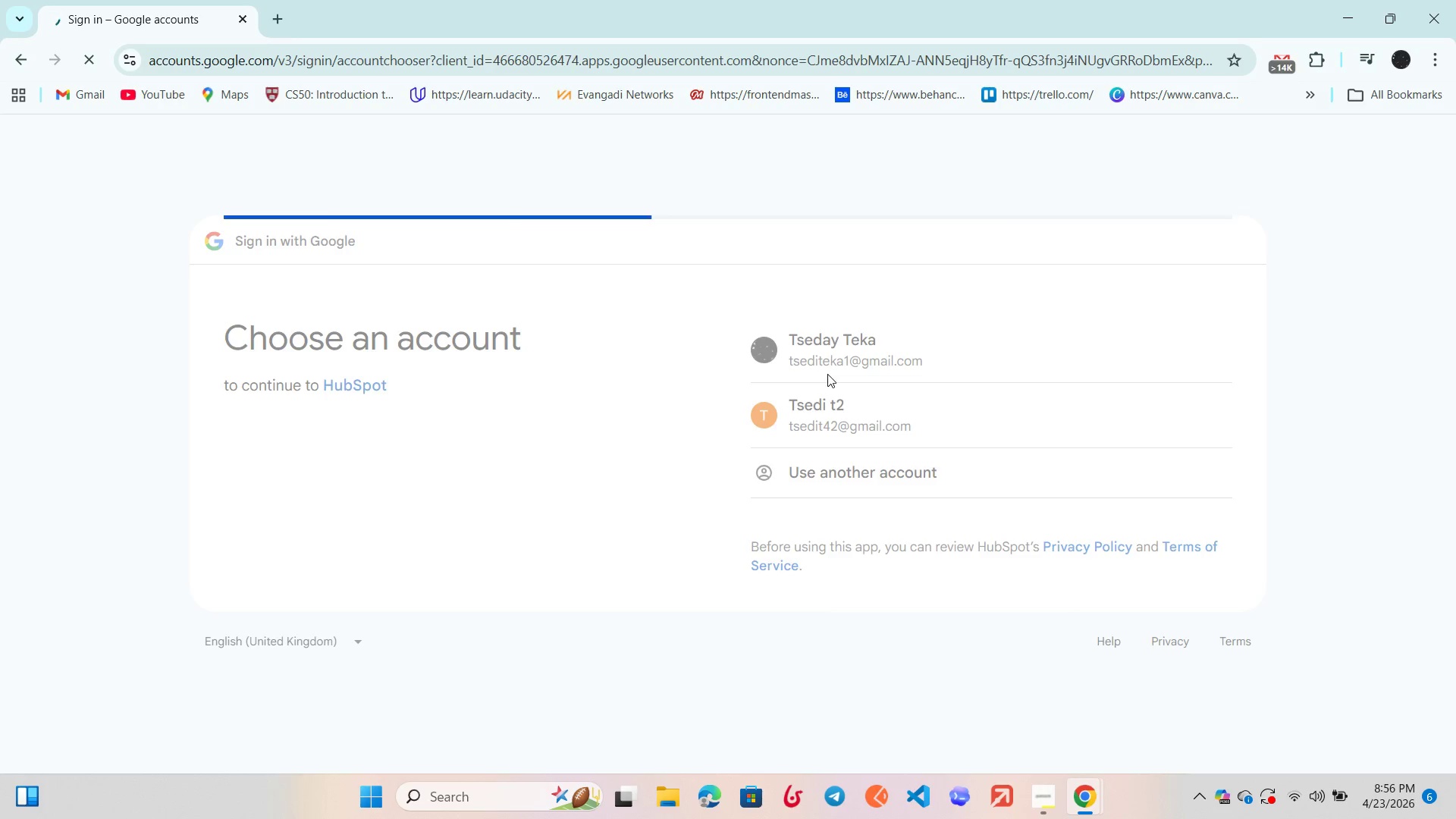 
left_click([1036, 809])